 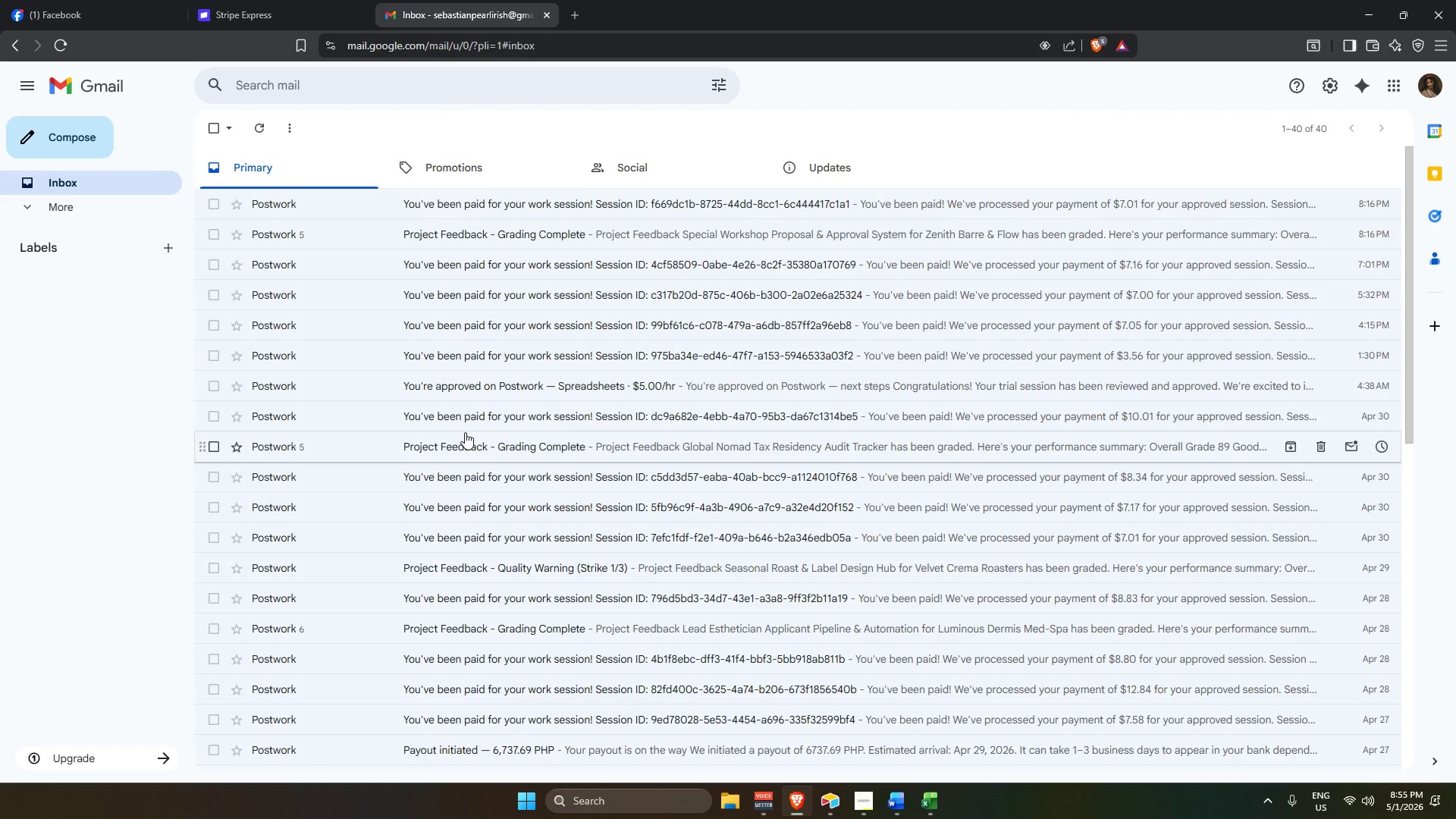 
left_click([498, 388])
 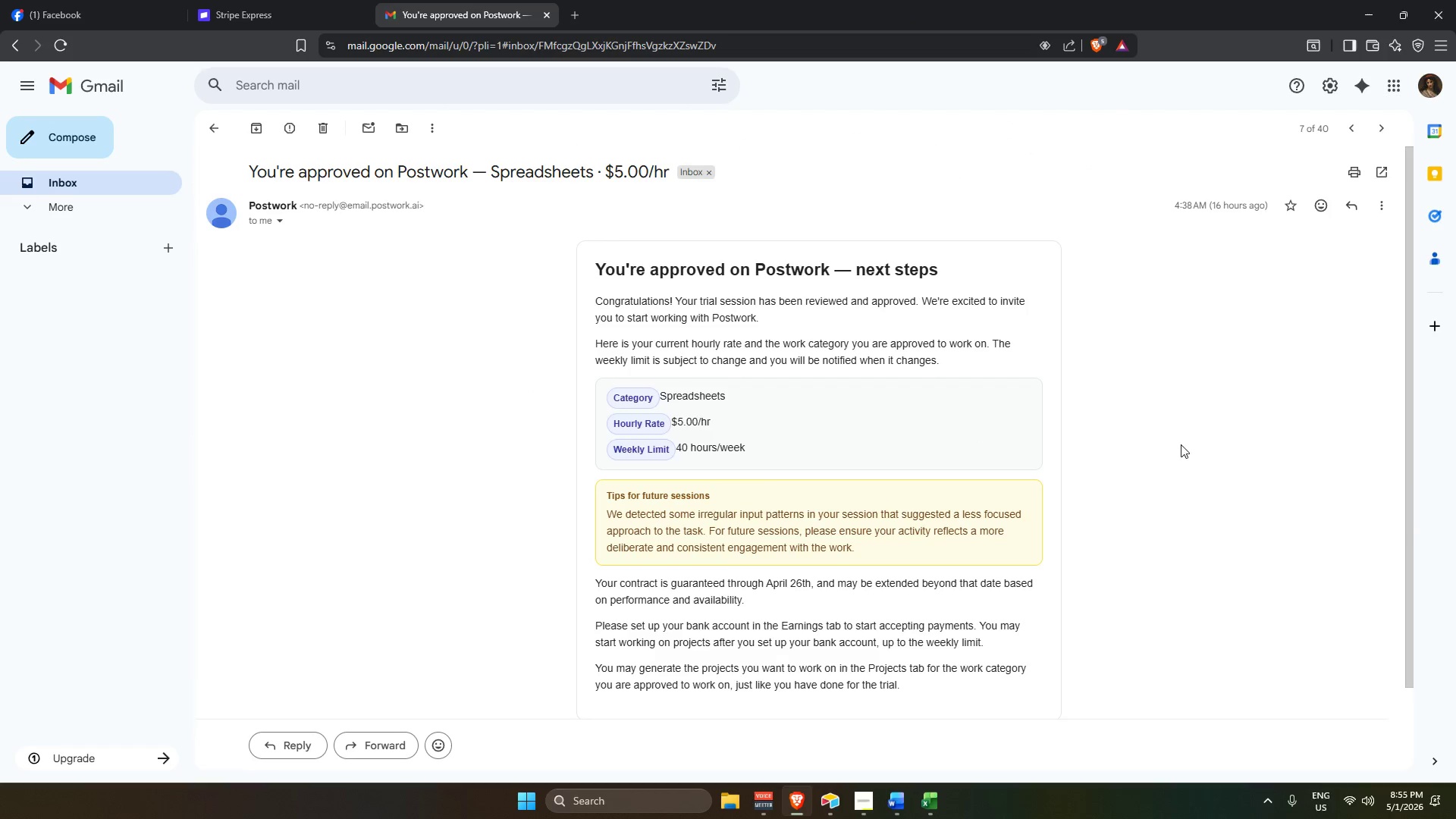 
scroll: coordinate [1253, 447], scroll_direction: up, amount: 3.0
 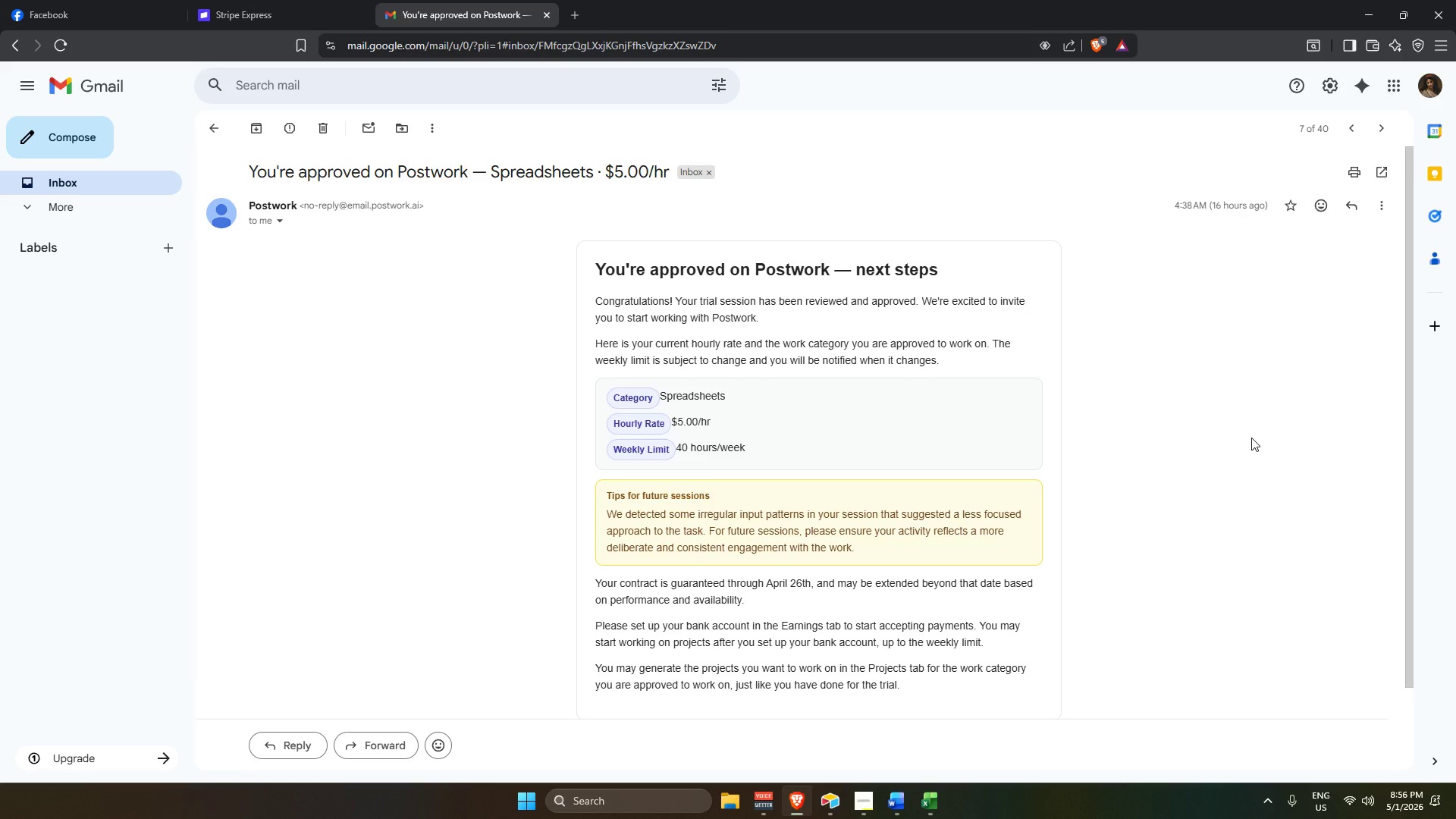 
wait(35.98)
 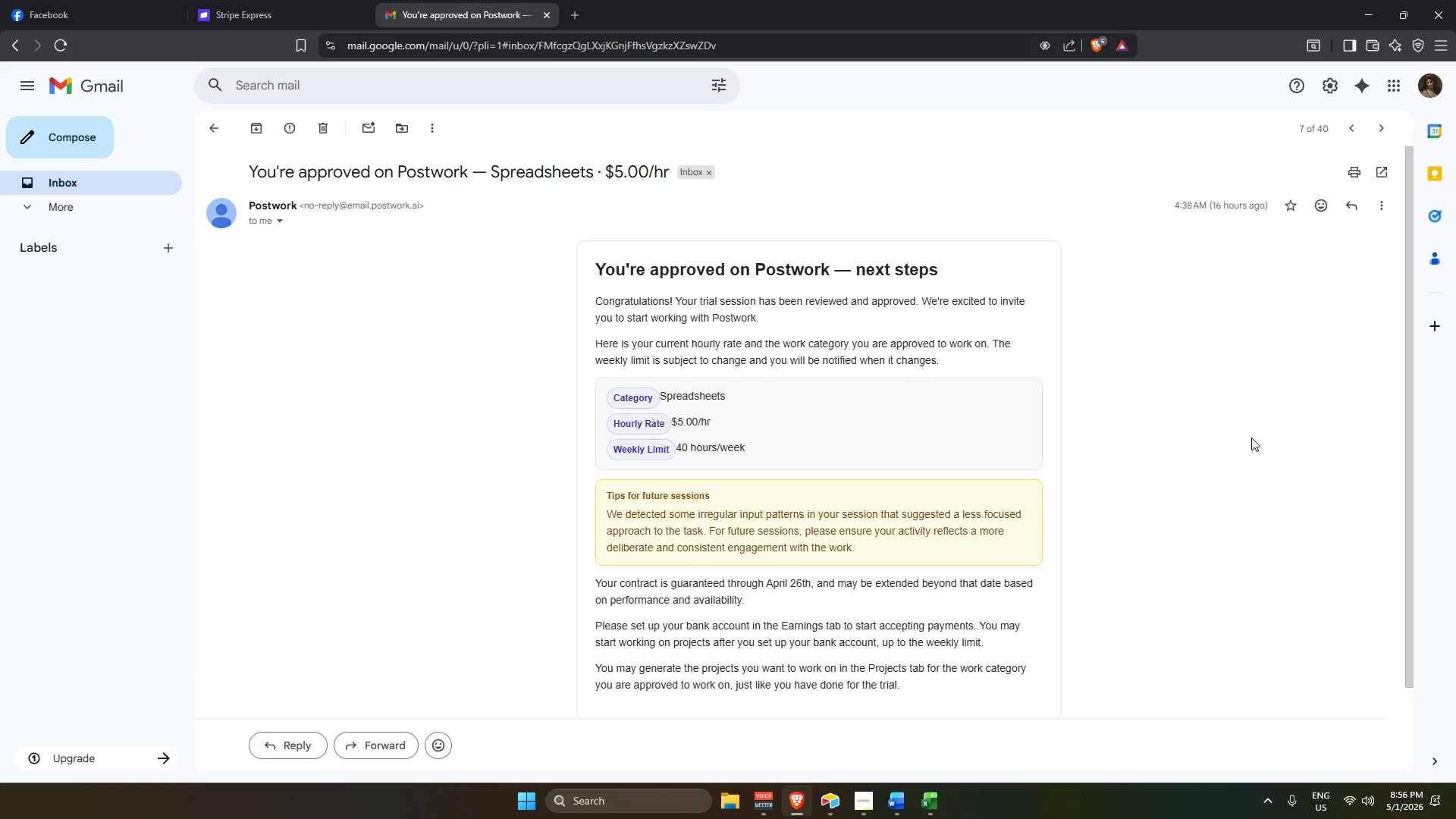 
left_click([857, 813])